 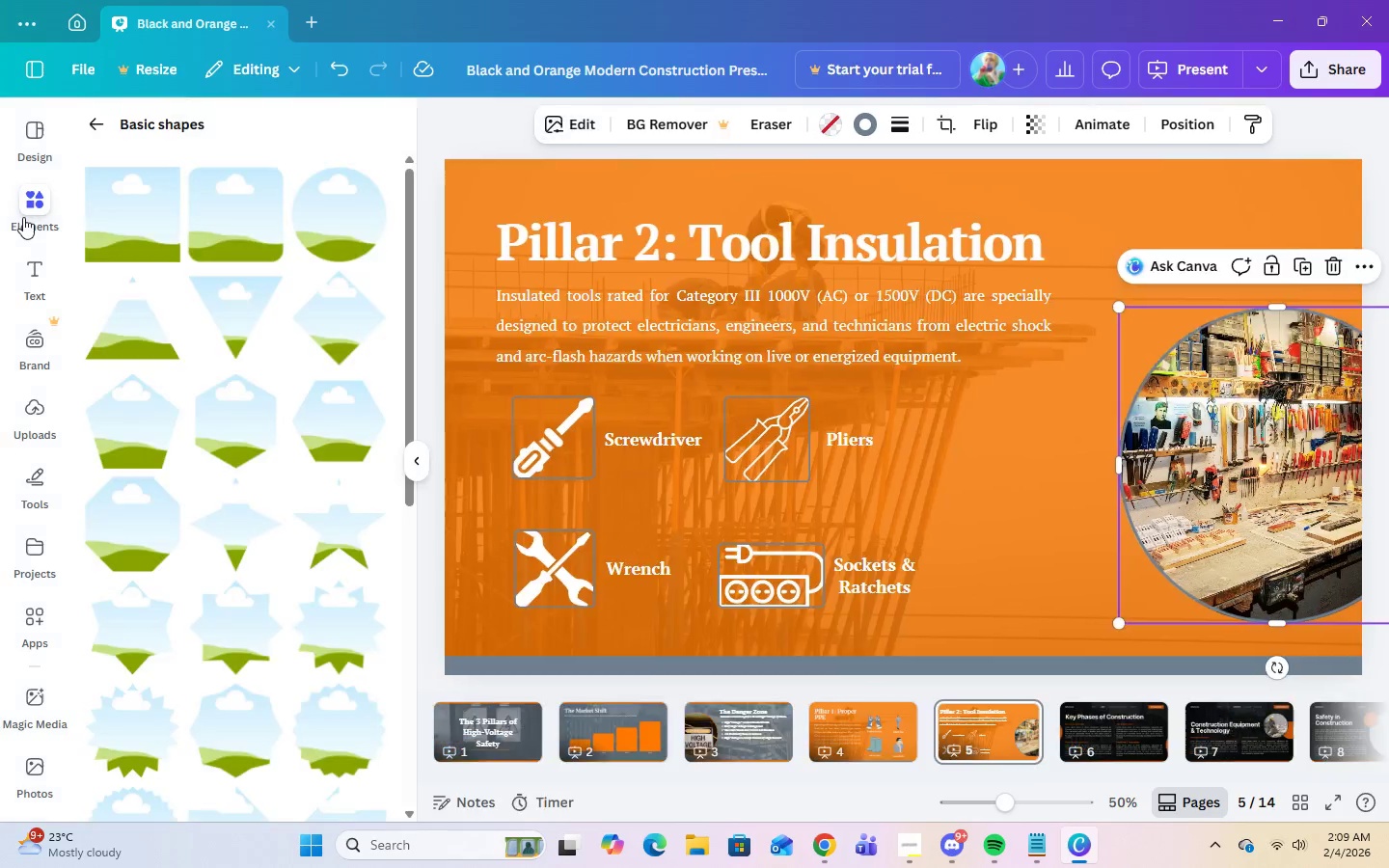 
left_click([100, 122])
 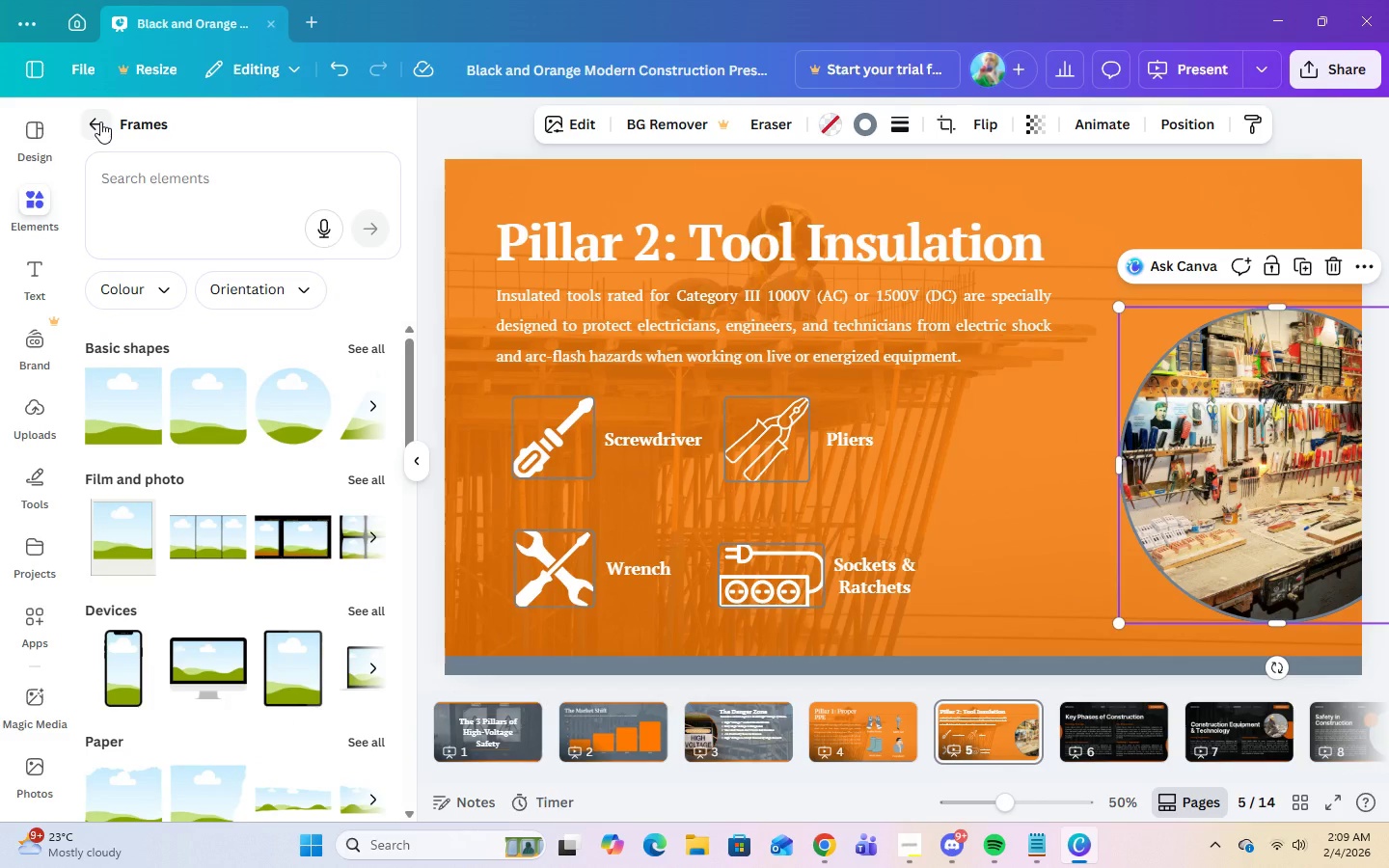 
left_click([100, 122])
 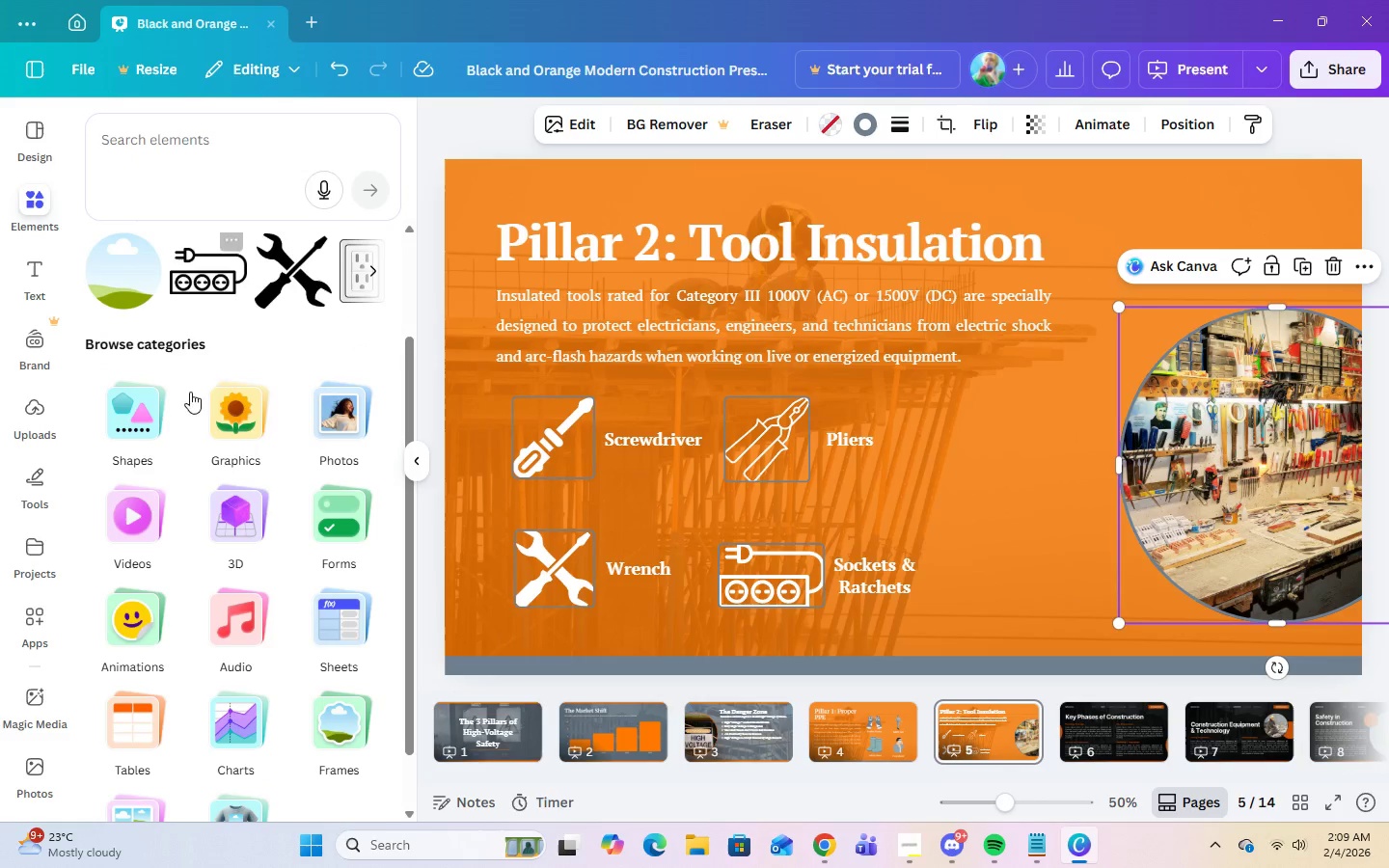 
left_click([229, 419])
 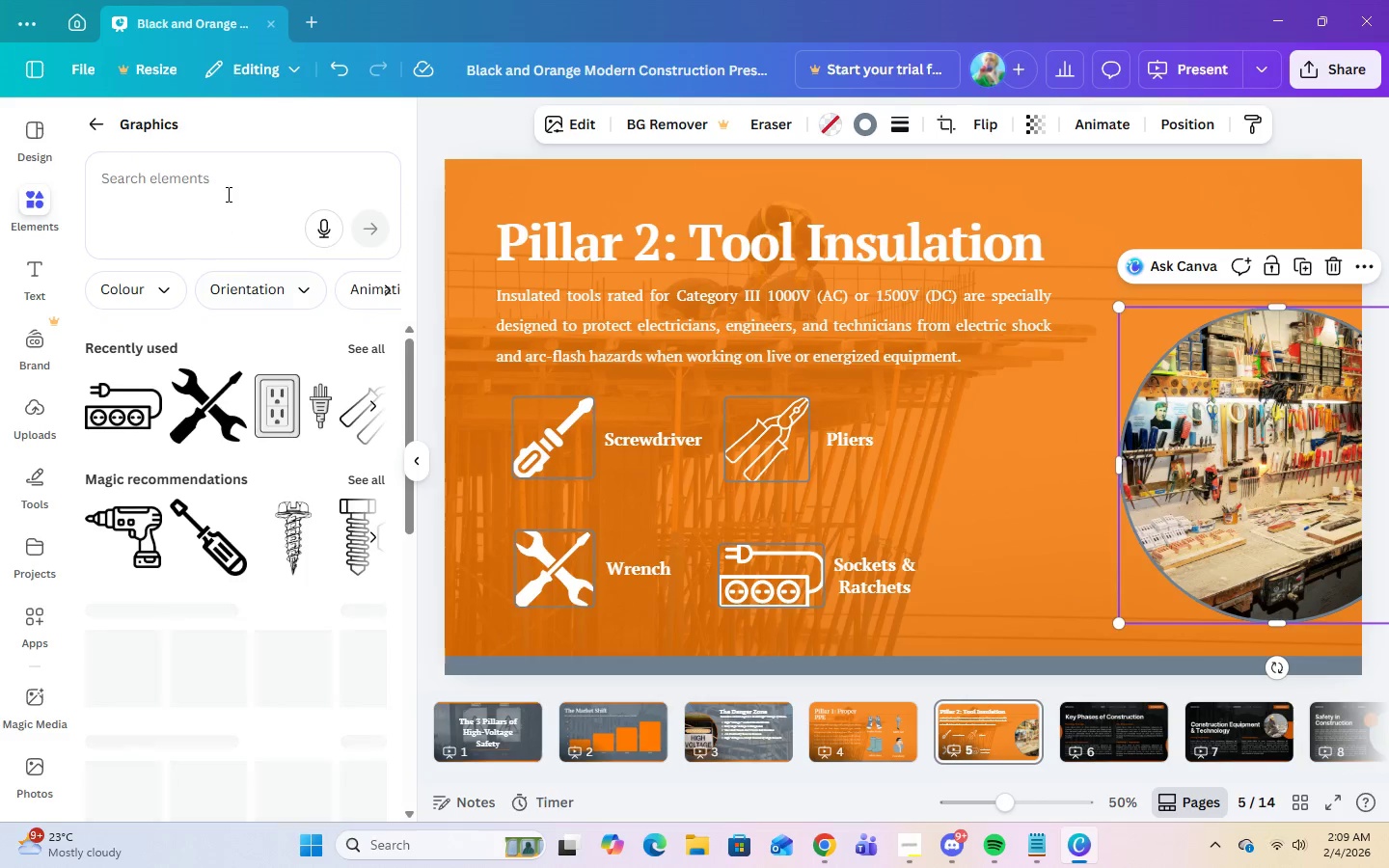 
left_click([226, 190])
 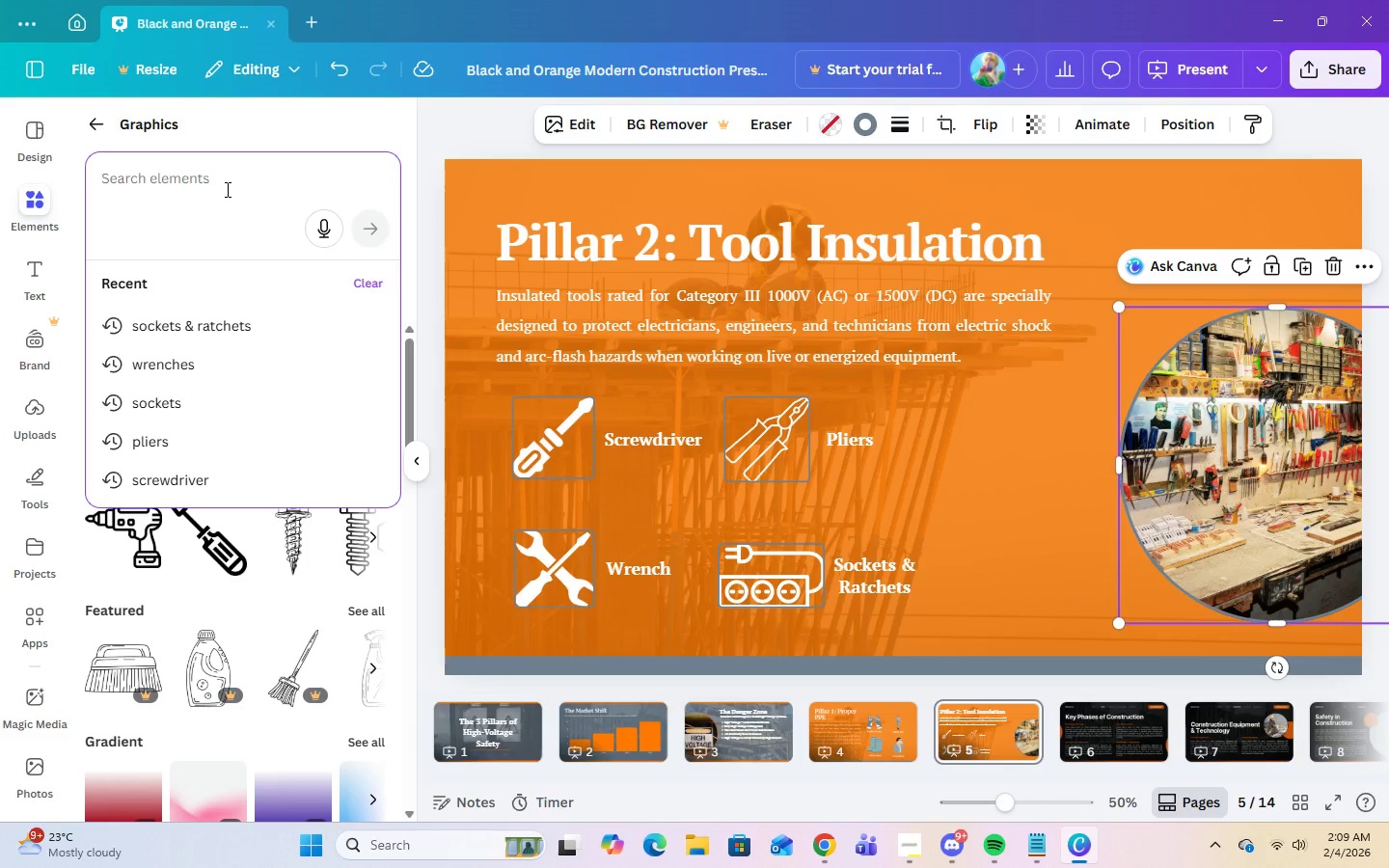 
type(insulated wrenches)
 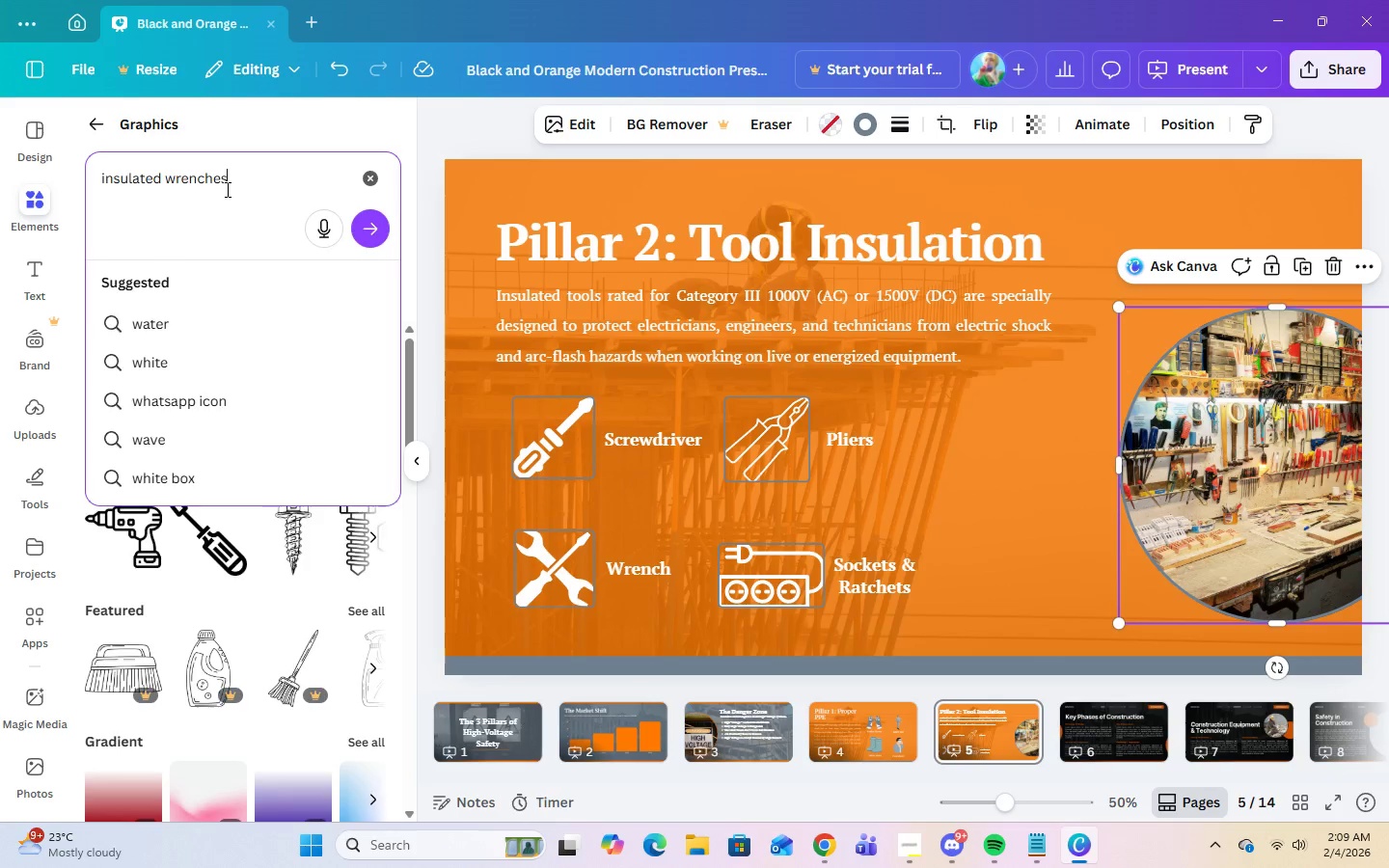 
key(Enter)
 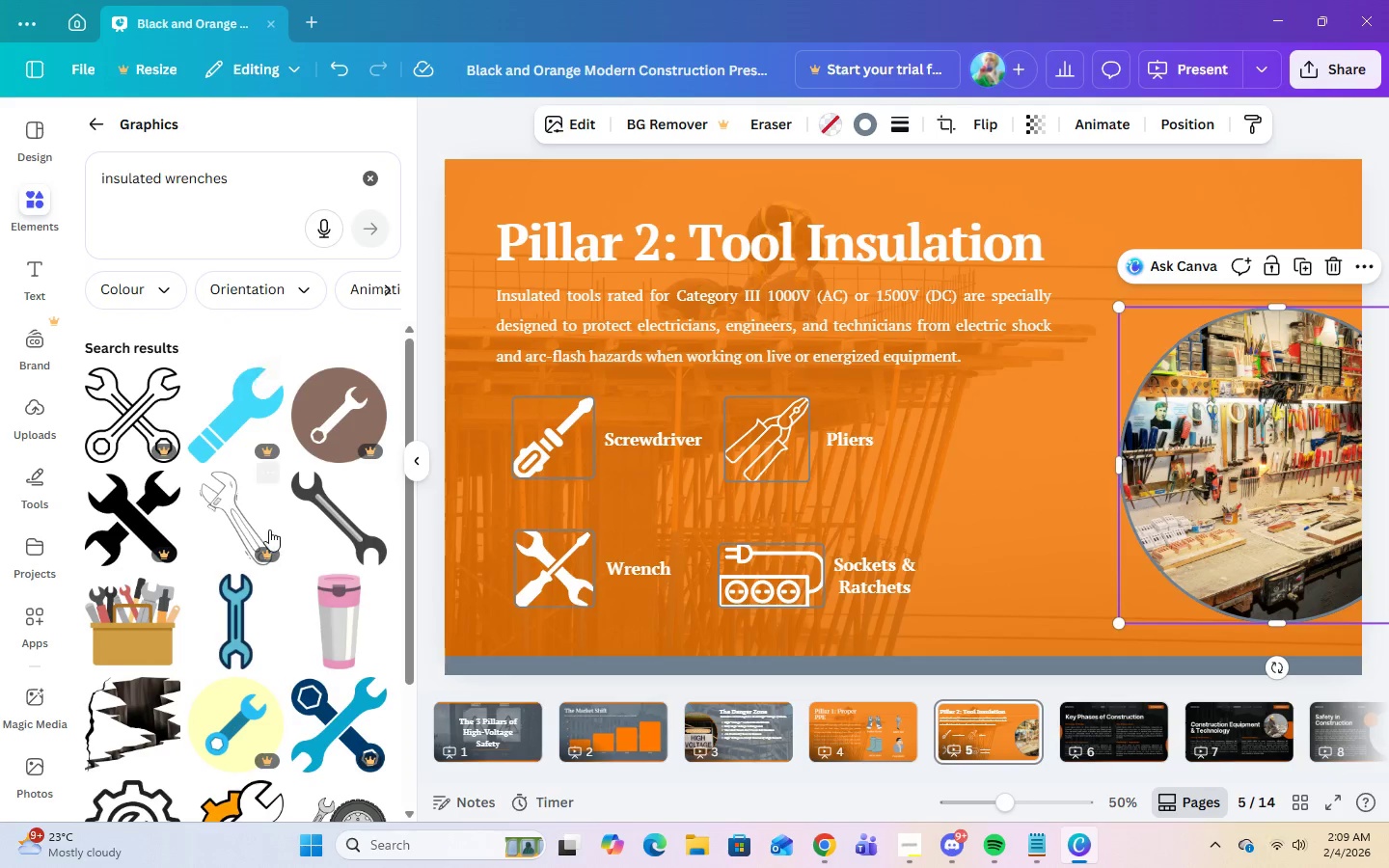 
scroll: coordinate [327, 538], scroll_direction: down, amount: 5.0
 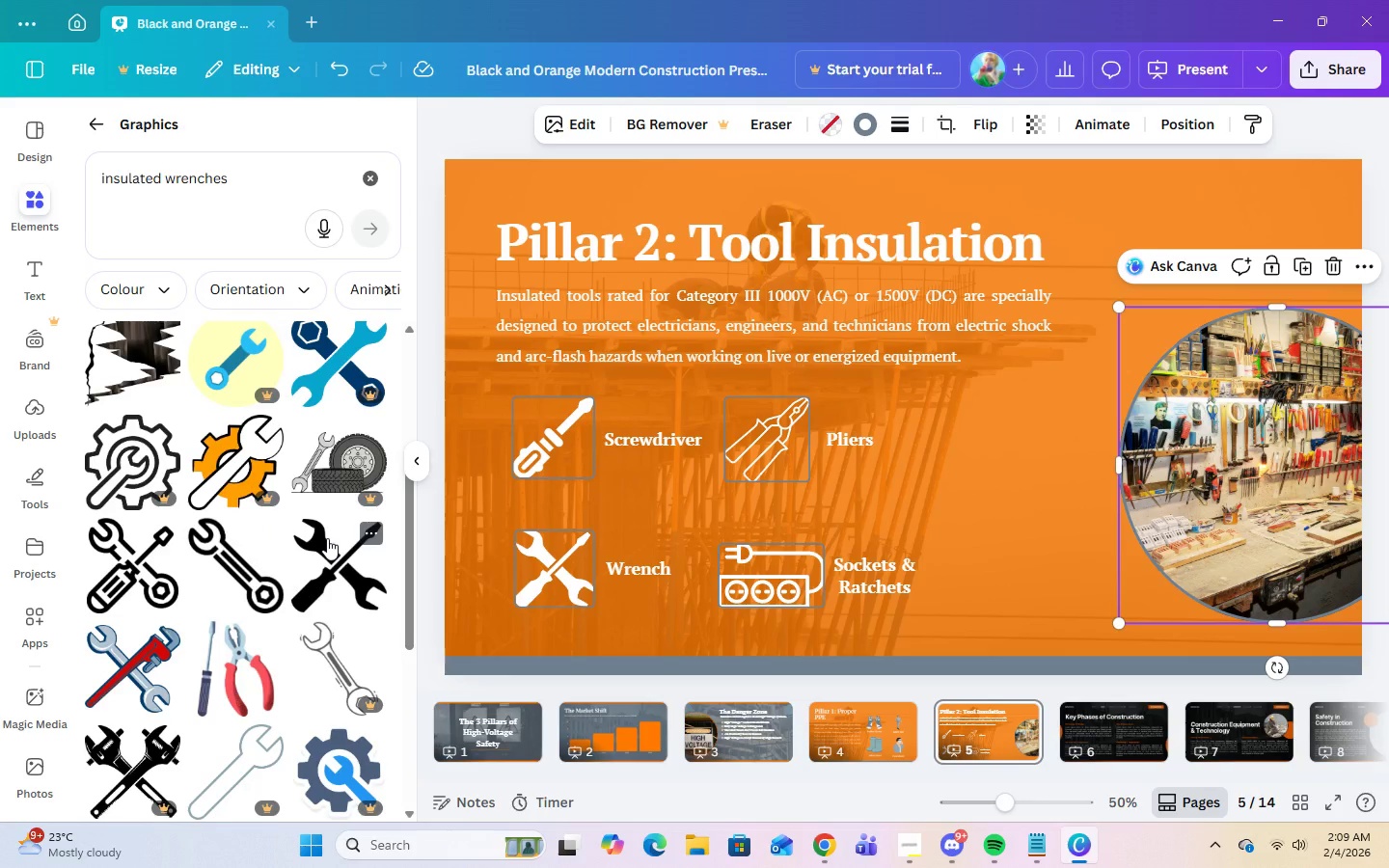 
scroll: coordinate [326, 540], scroll_direction: up, amount: 7.0
 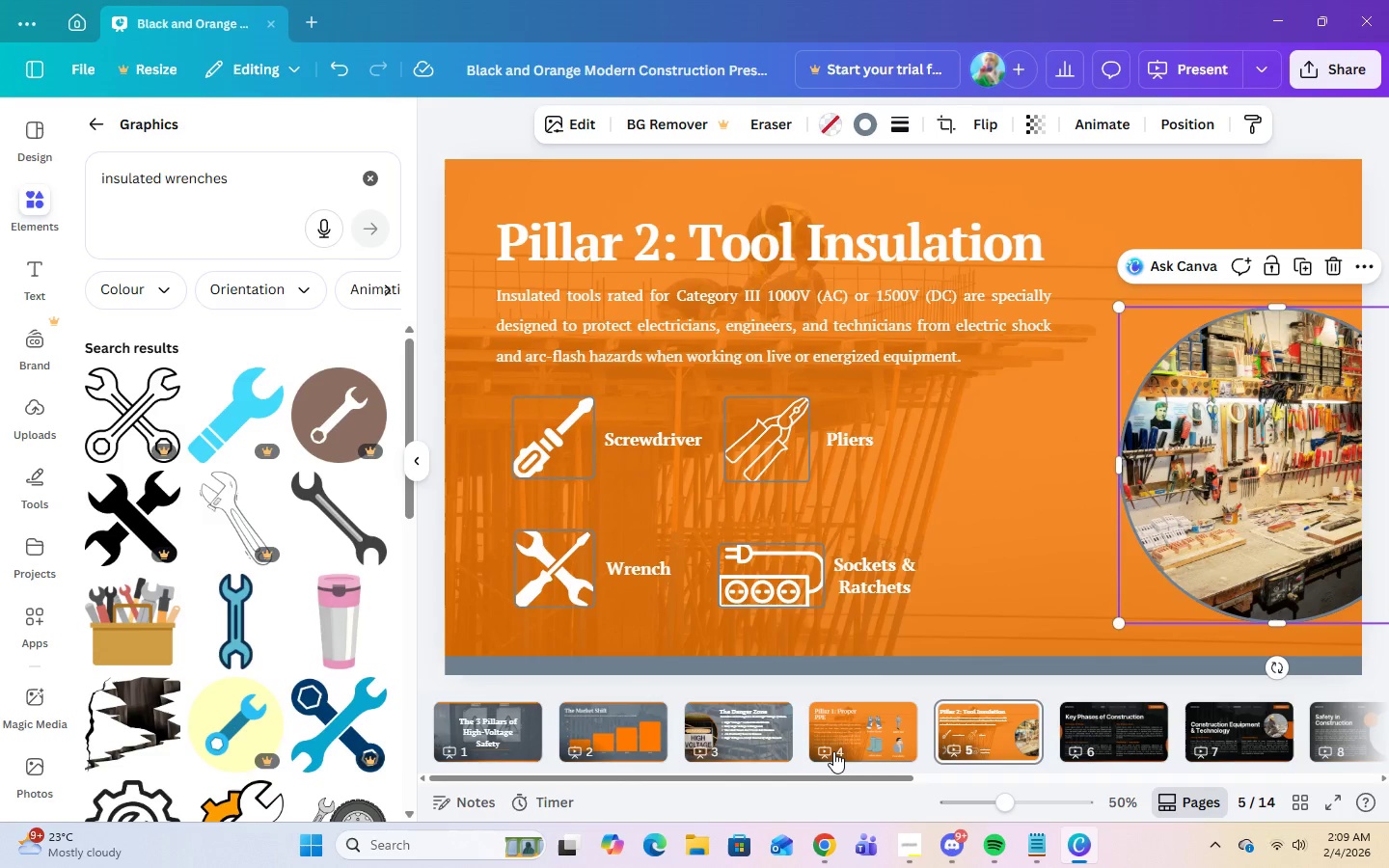 
left_click([834, 749])
 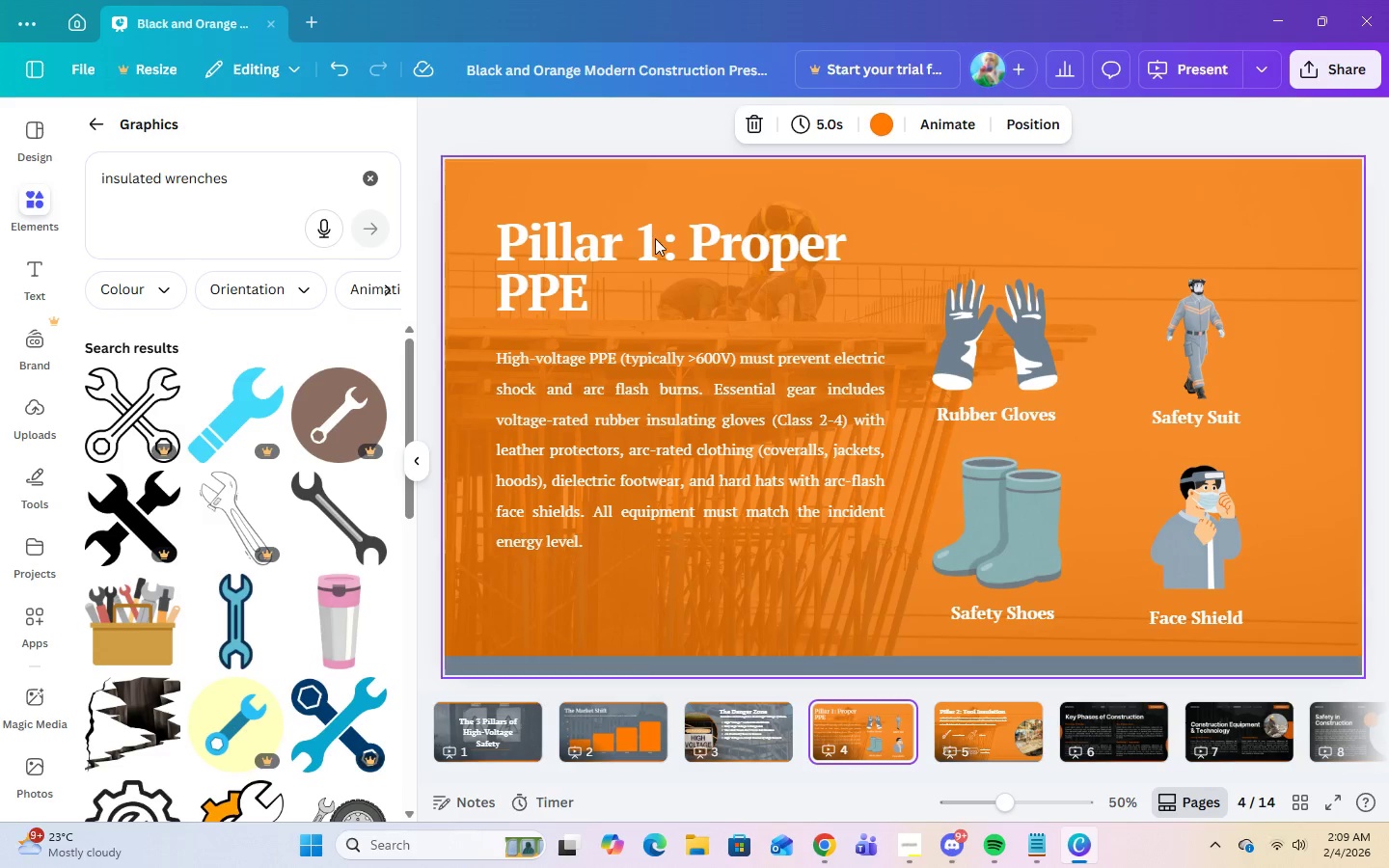 
mouse_move([1212, 690])
 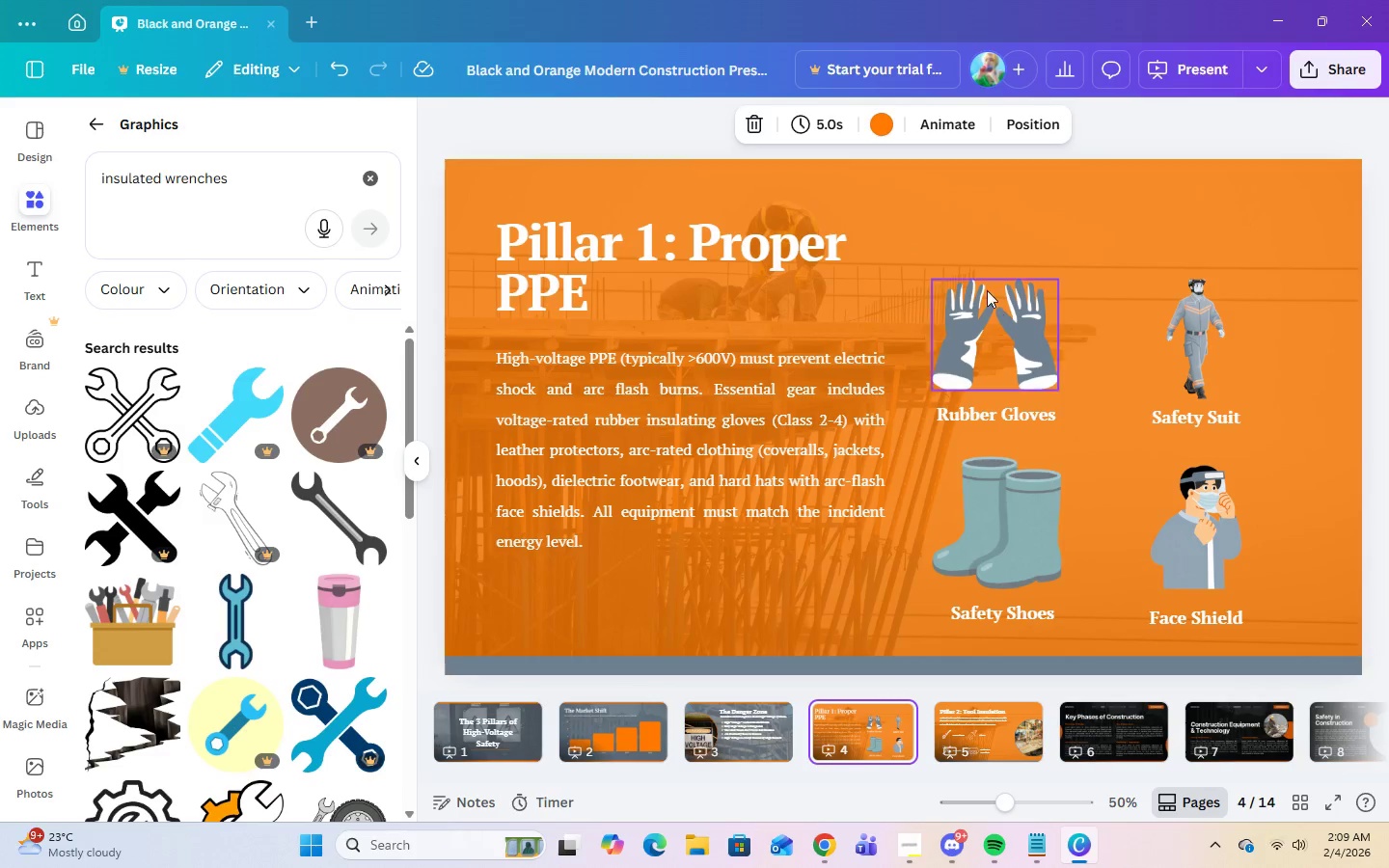 
left_click([987, 289])
 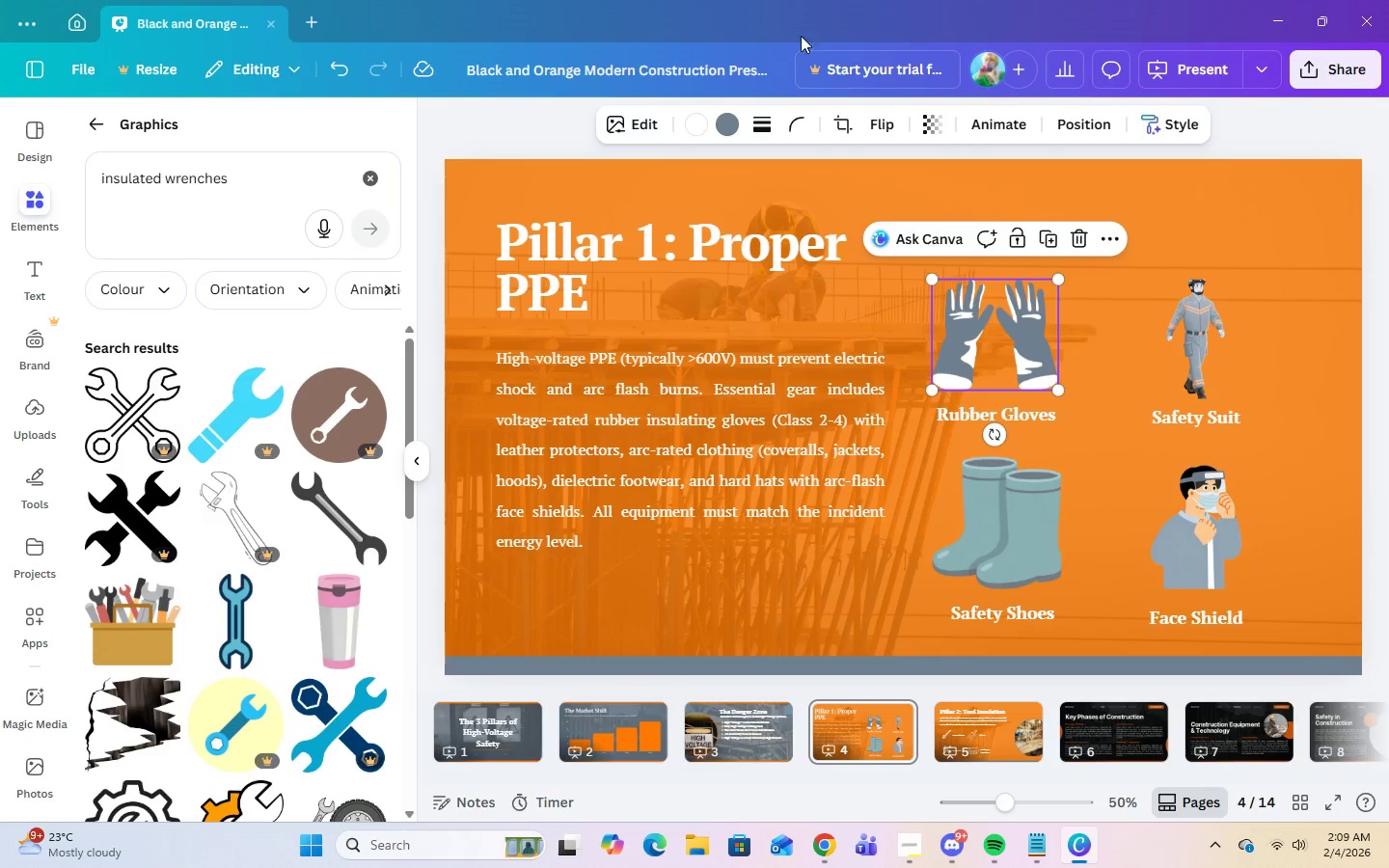 
left_click([802, 117])
 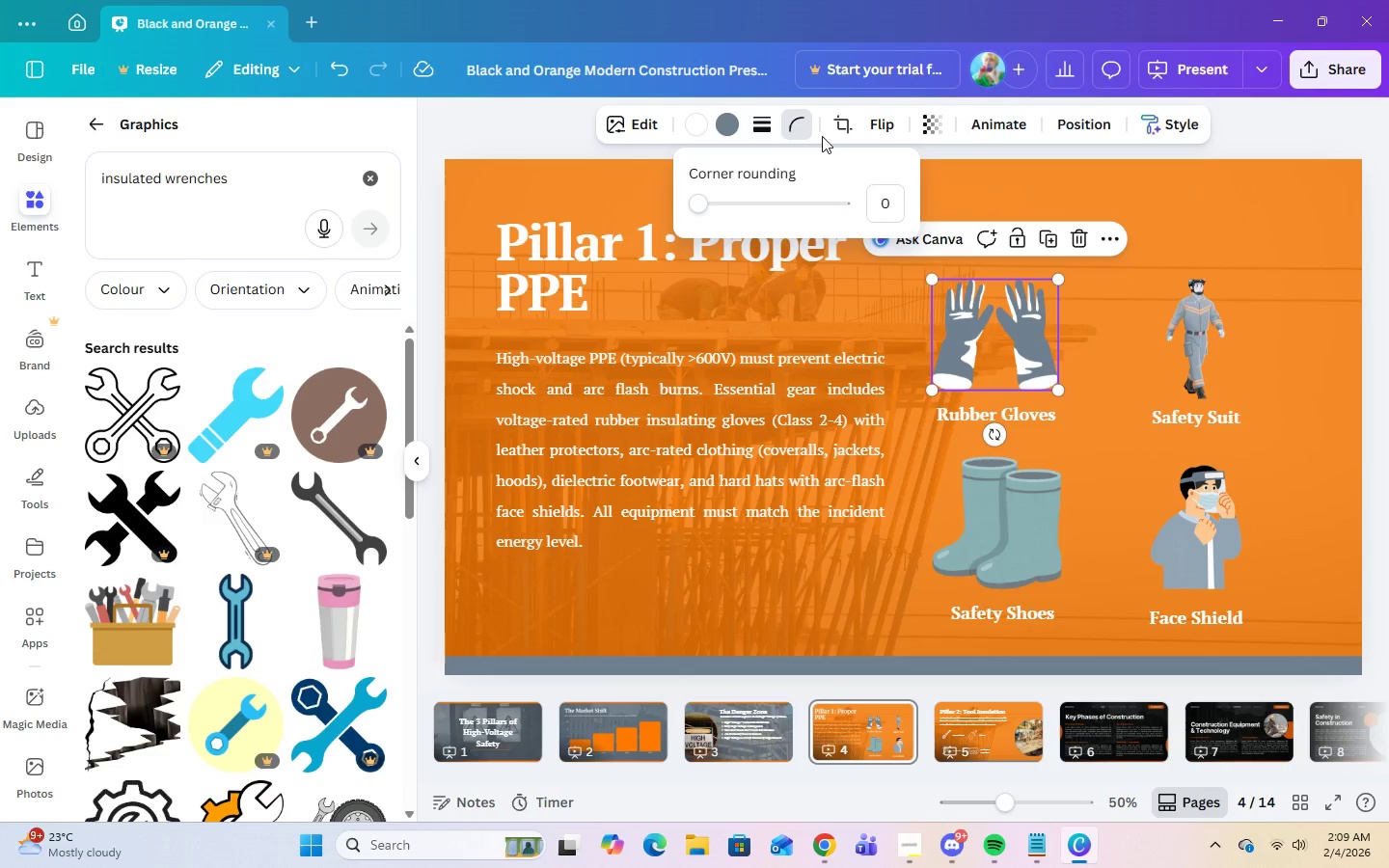 
left_click([760, 119])
 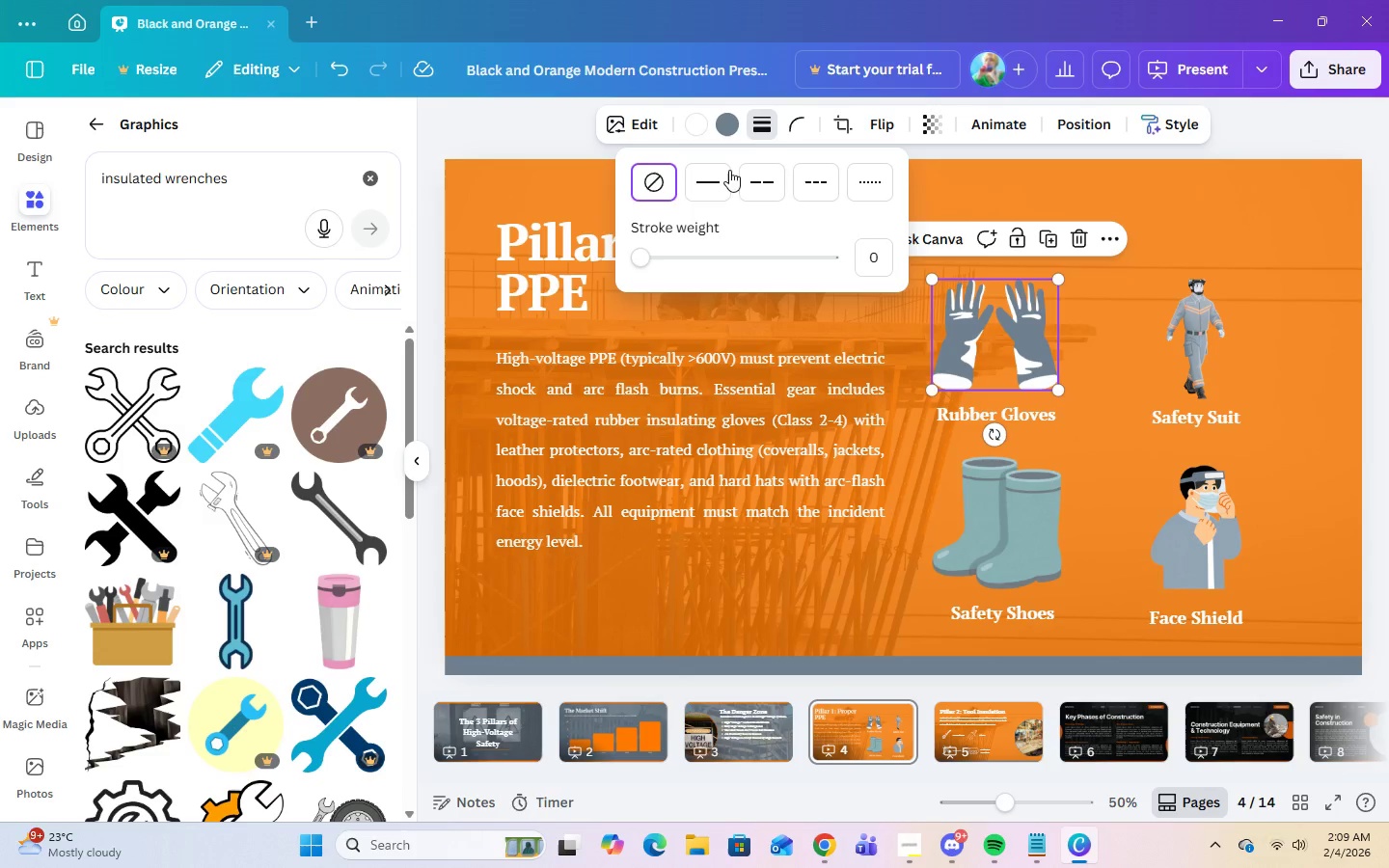 
left_click([702, 189])
 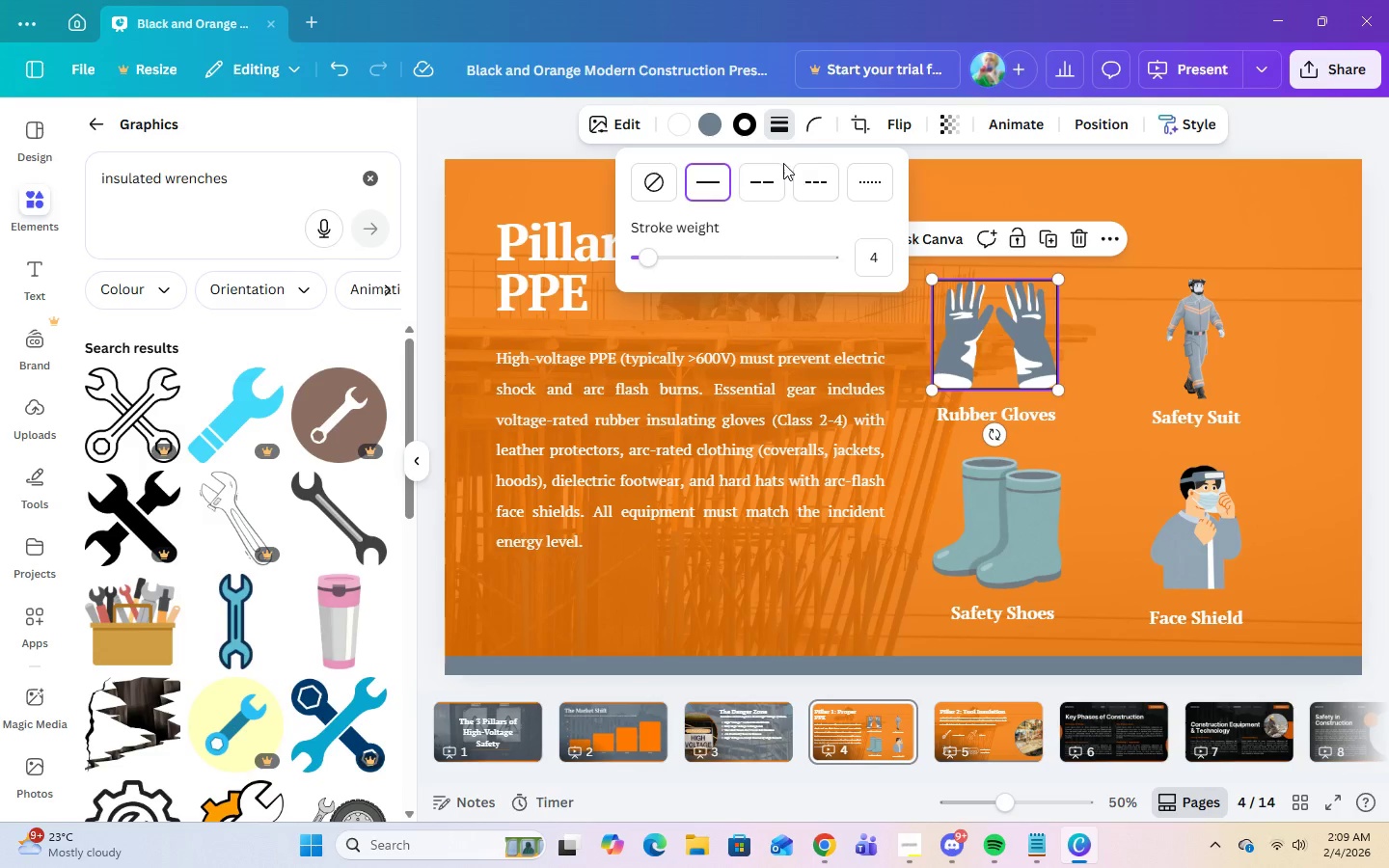 
left_click([809, 125])
 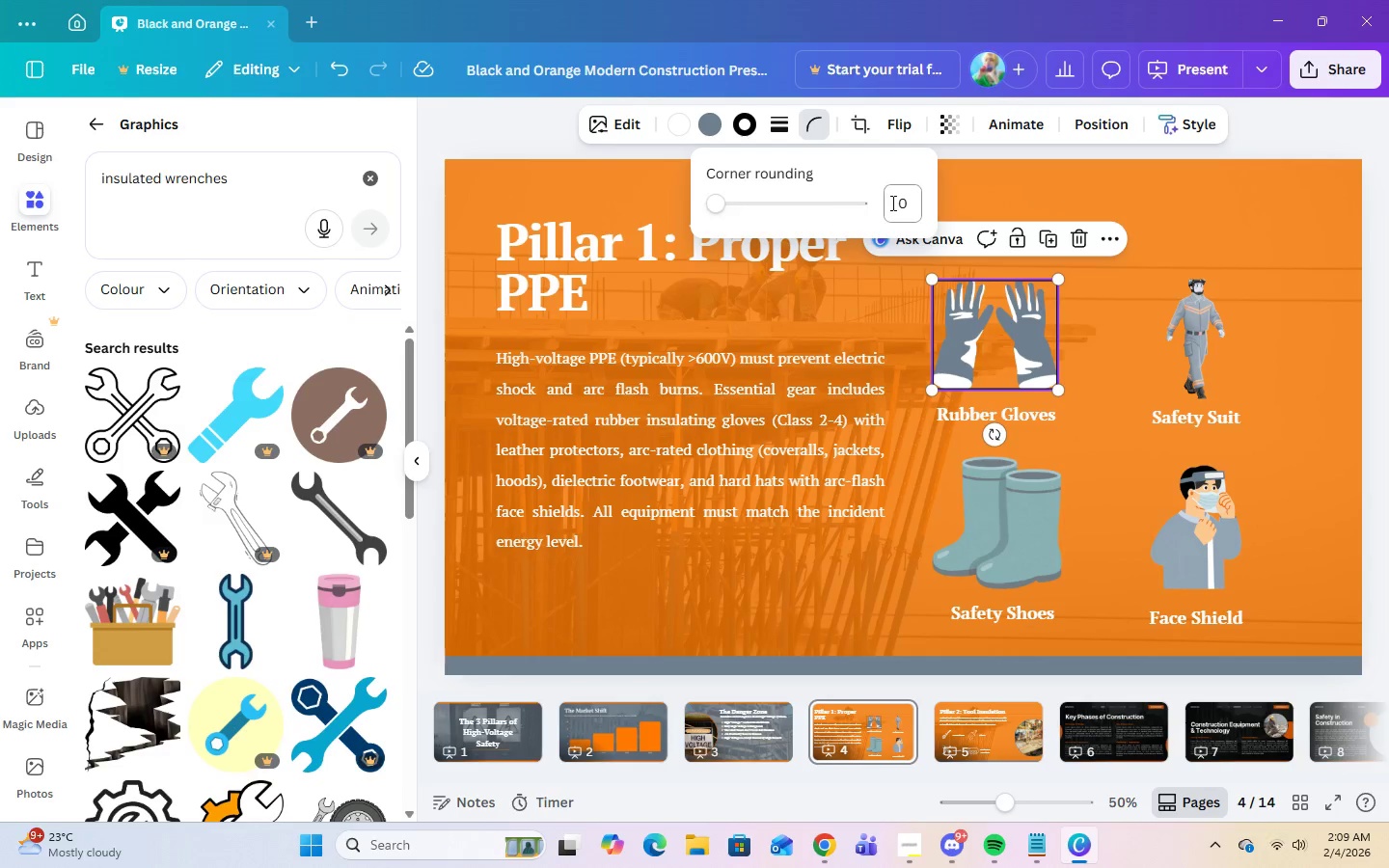 
left_click([891, 203])
 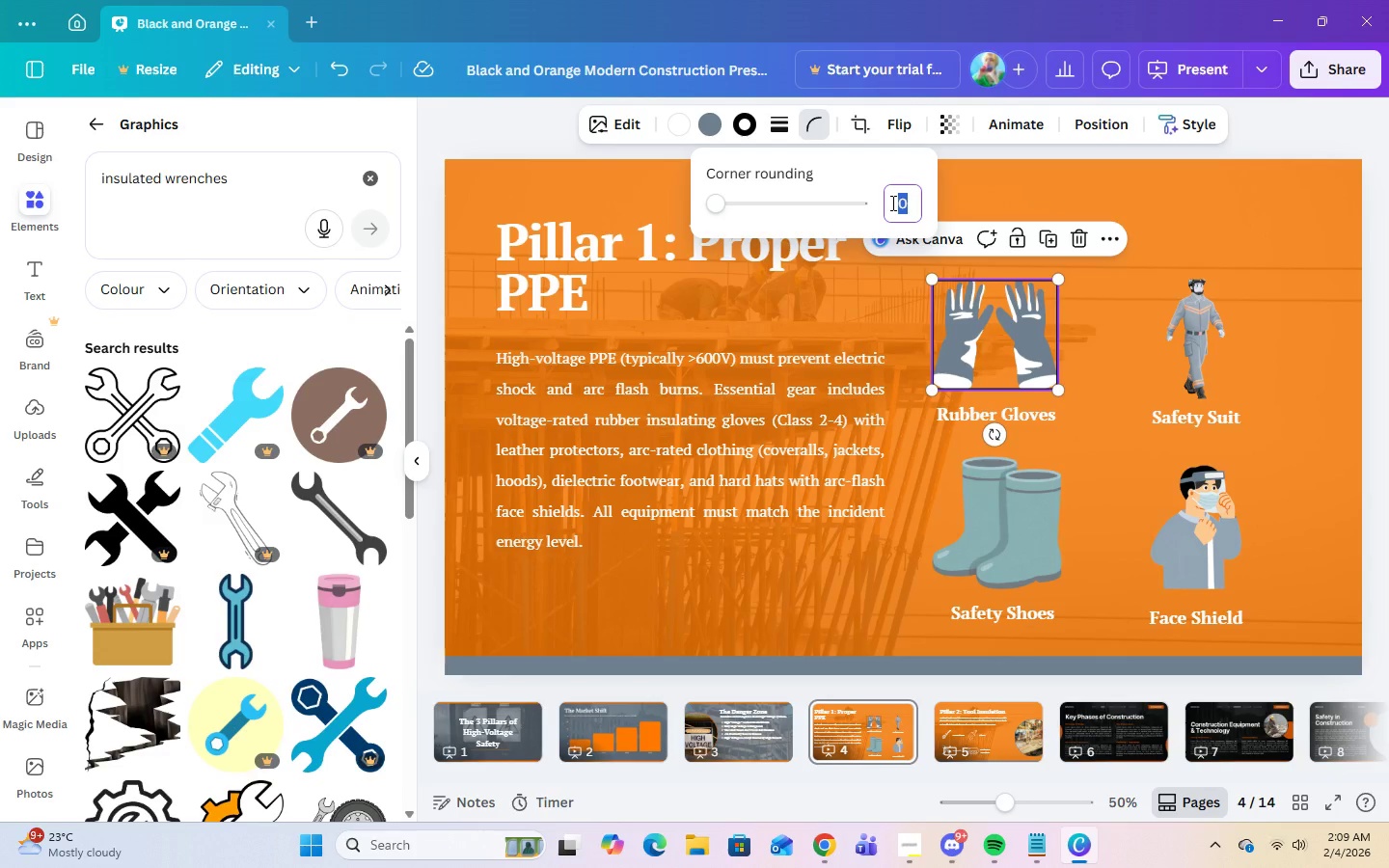 
key(Numpad5)
 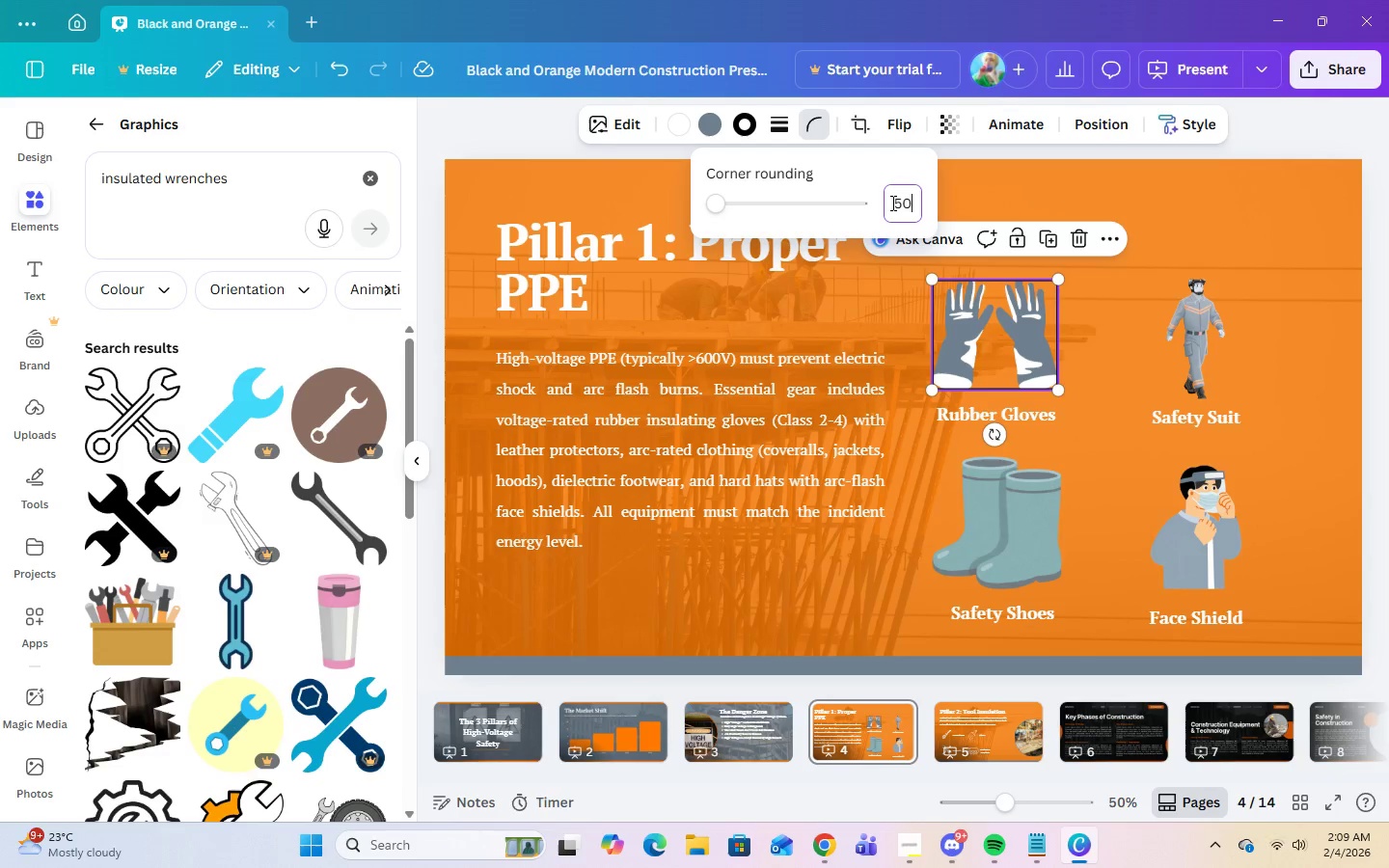 
key(Numpad0)
 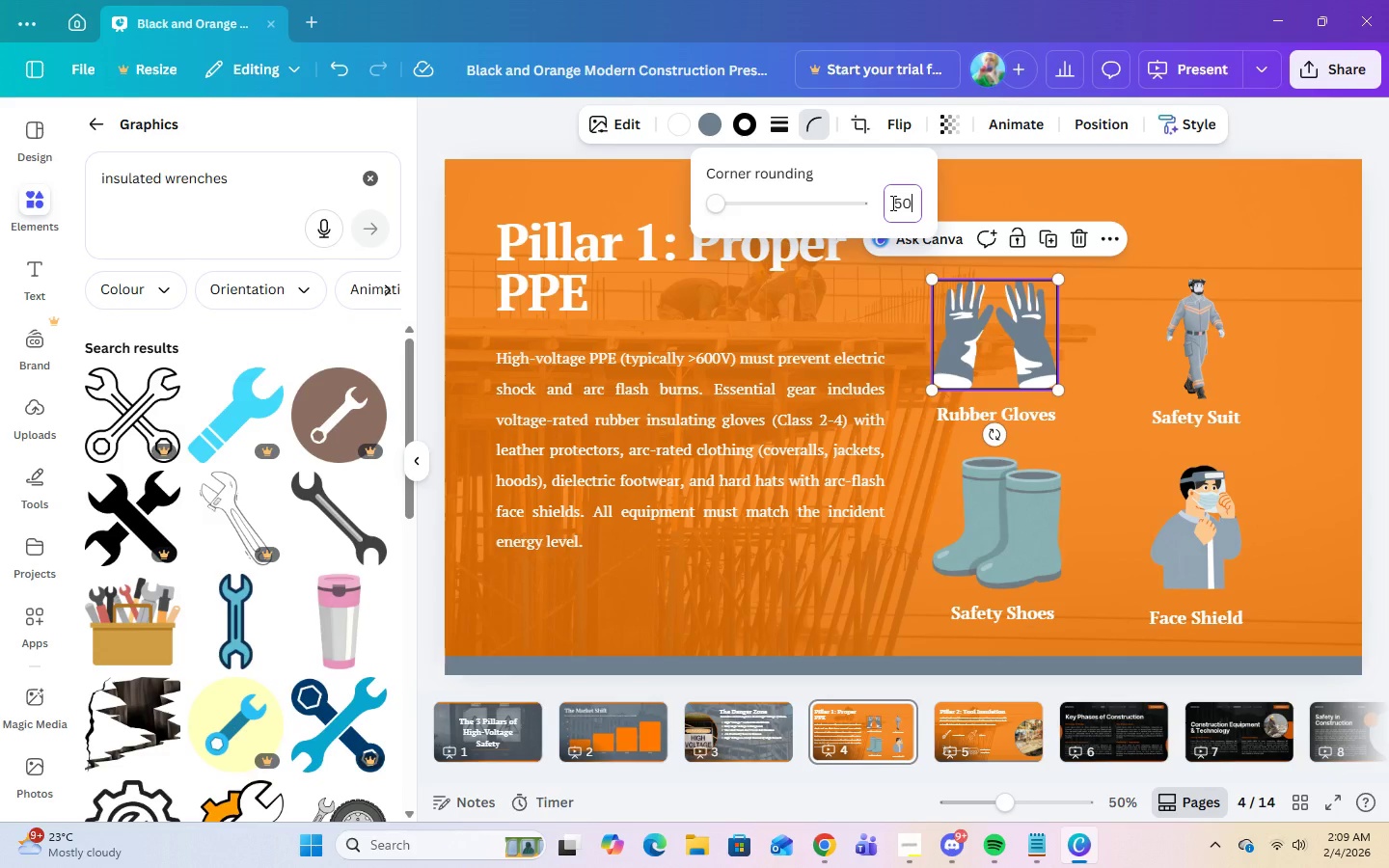 
key(Enter)
 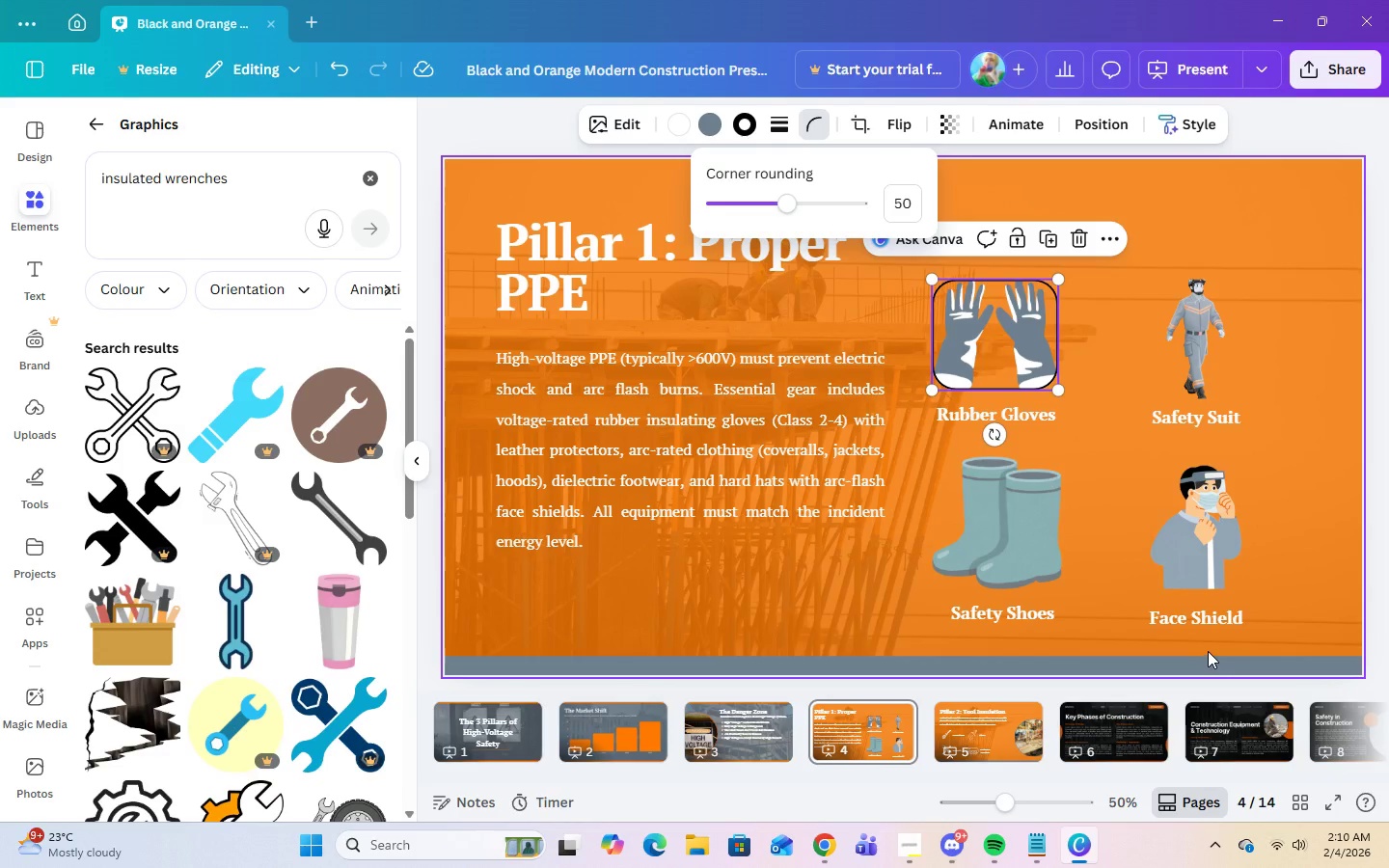 
wait(6.31)
 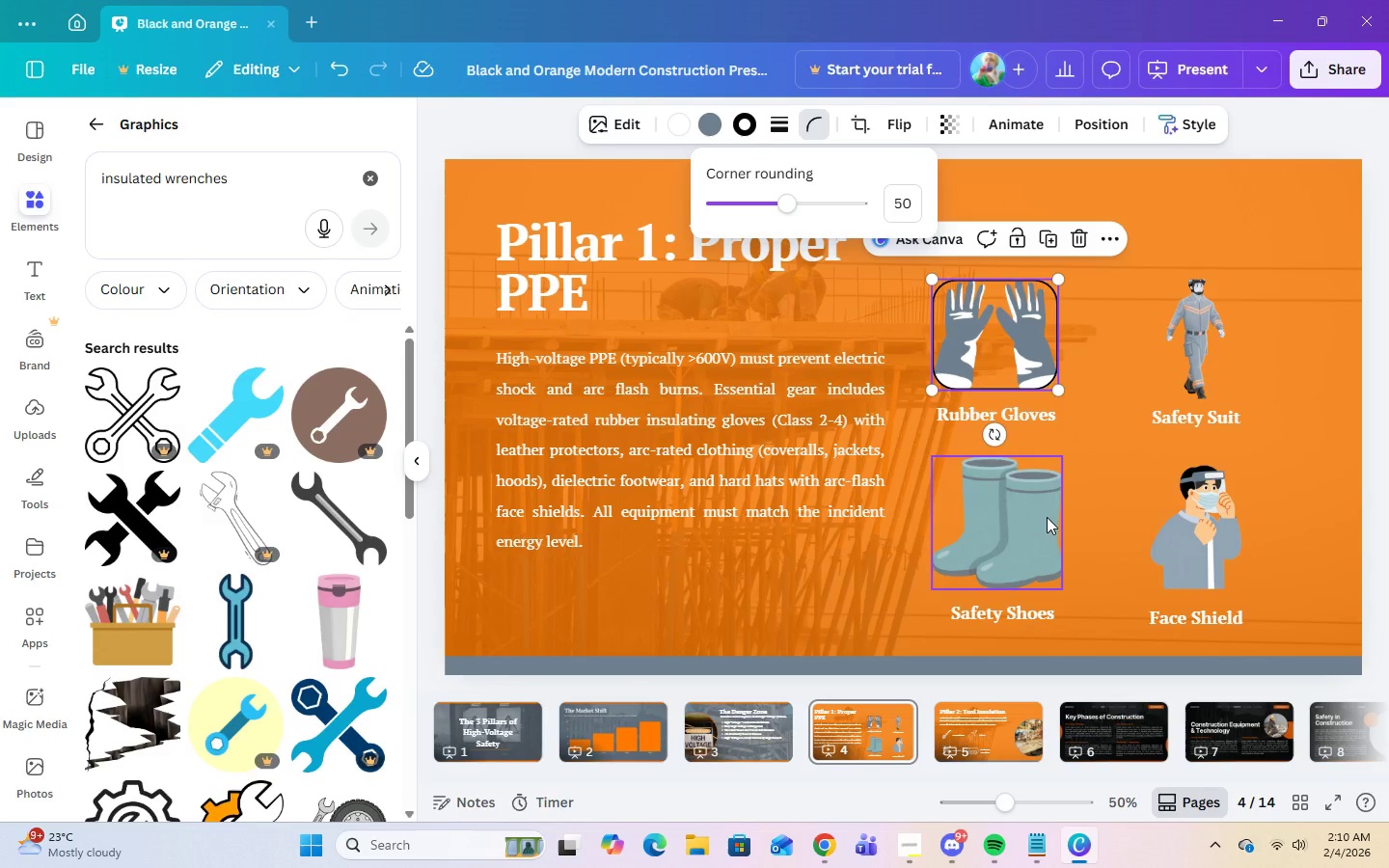 
left_click([337, 76])
 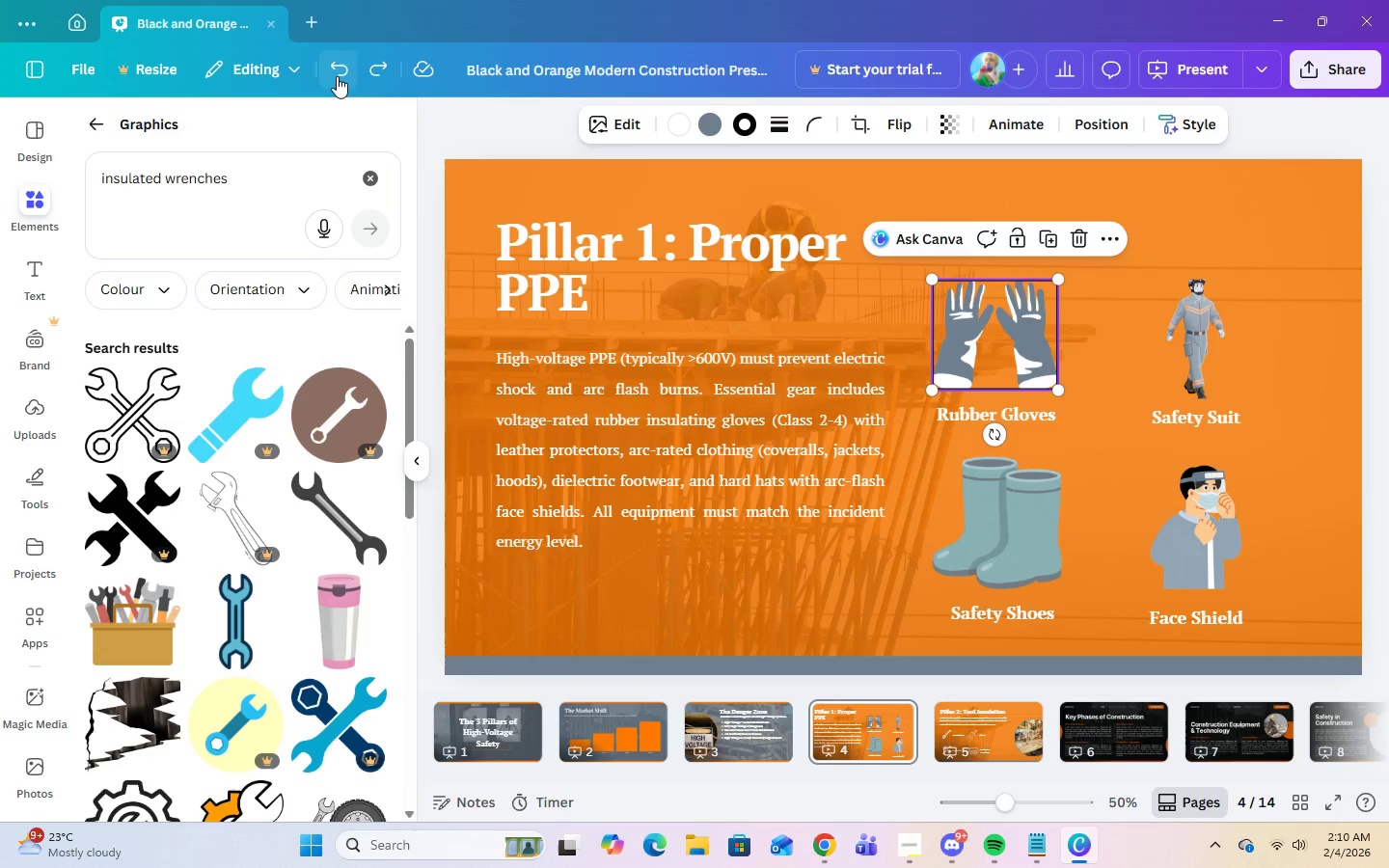 
left_click([337, 76])
 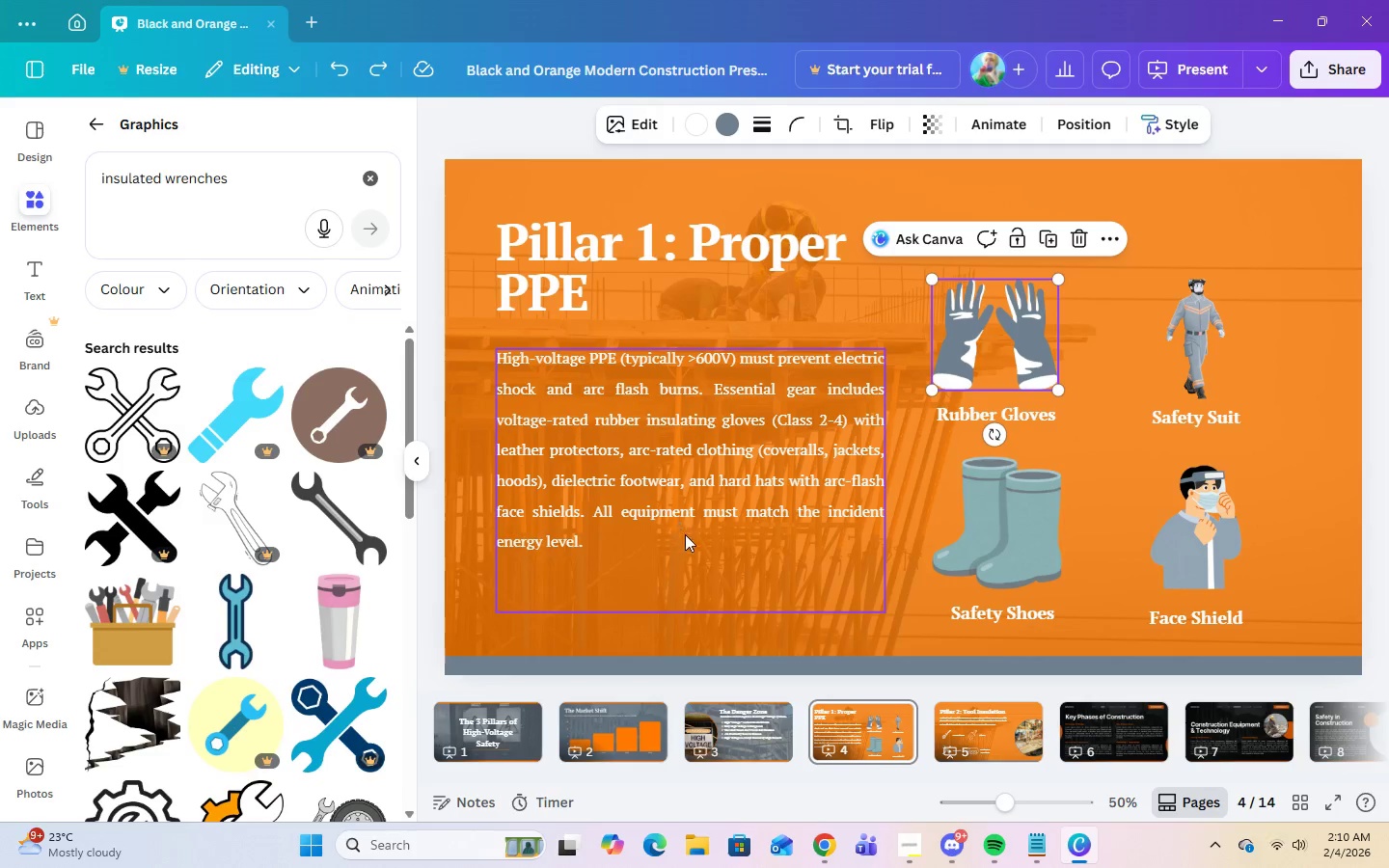 
left_click([734, 636])
 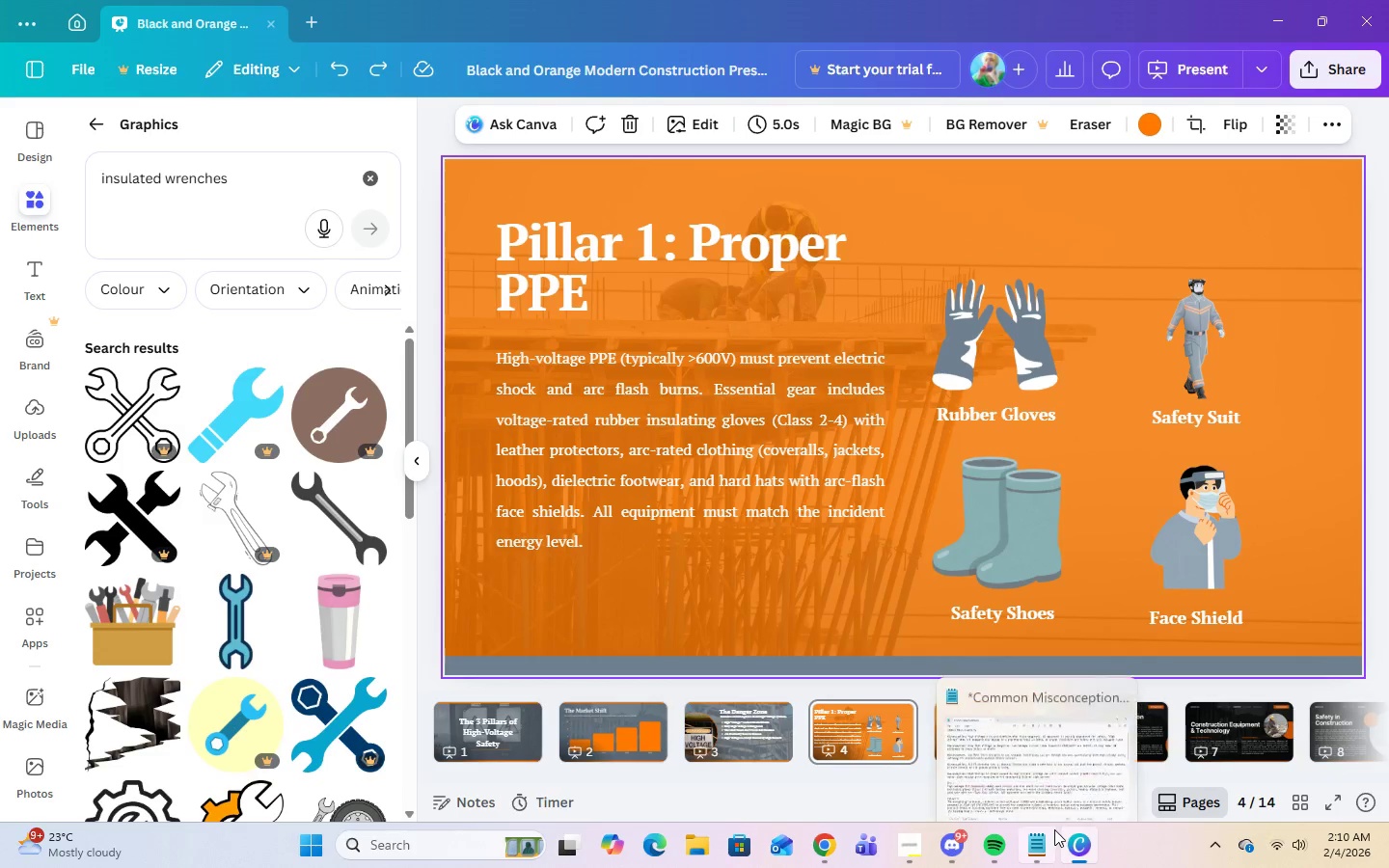 
wait(7.39)
 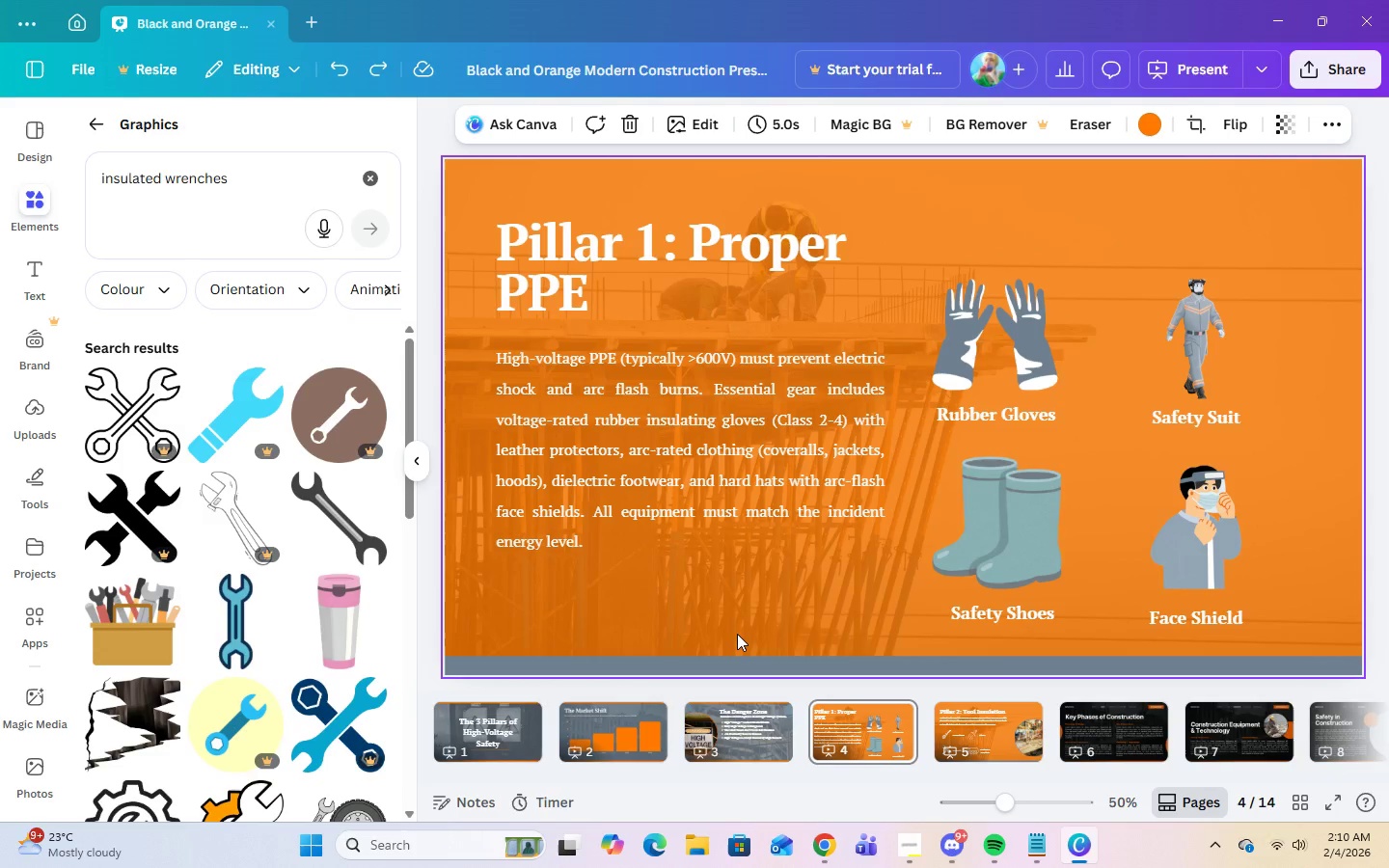 
left_click([738, 740])
 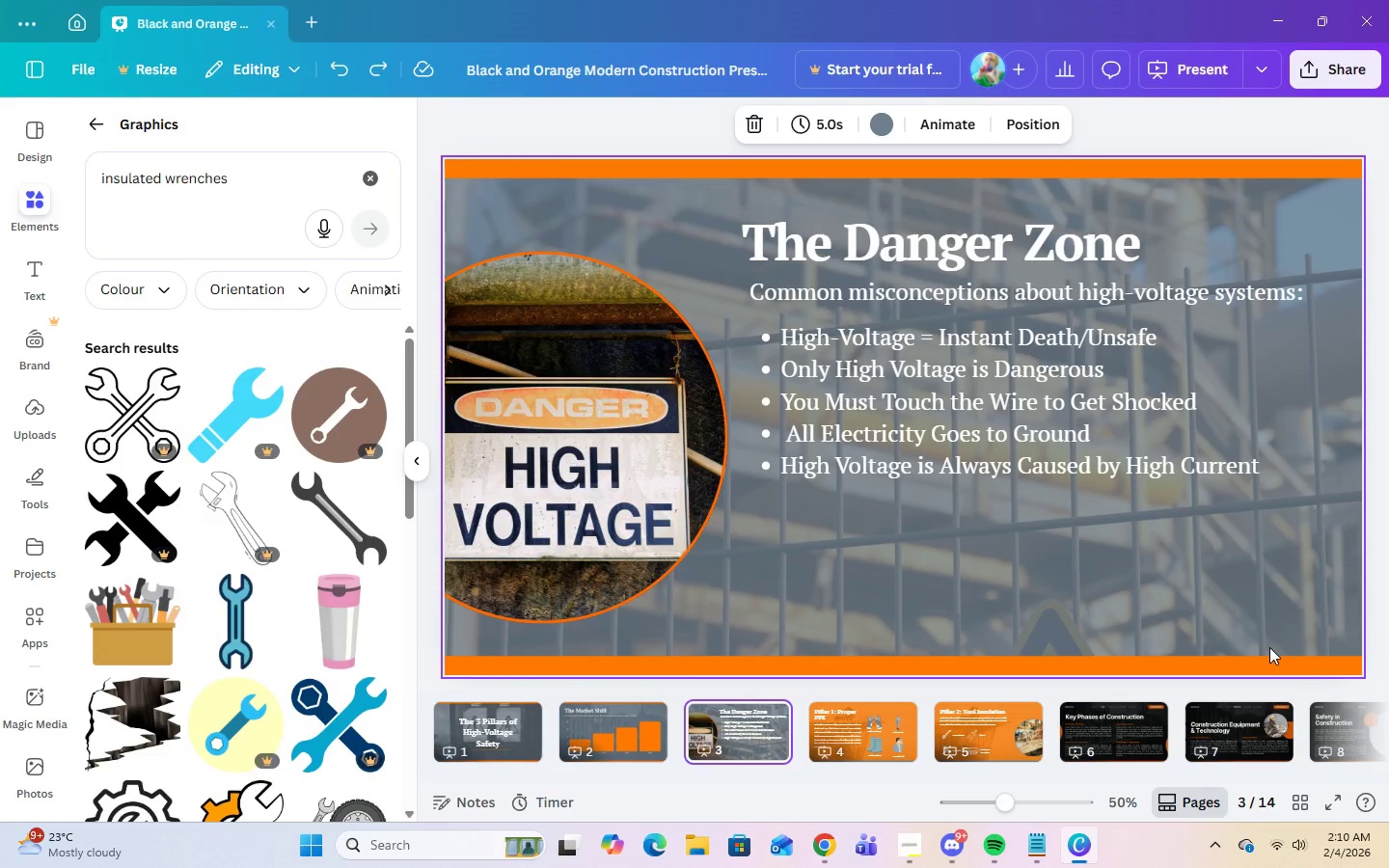 
wait(6.48)
 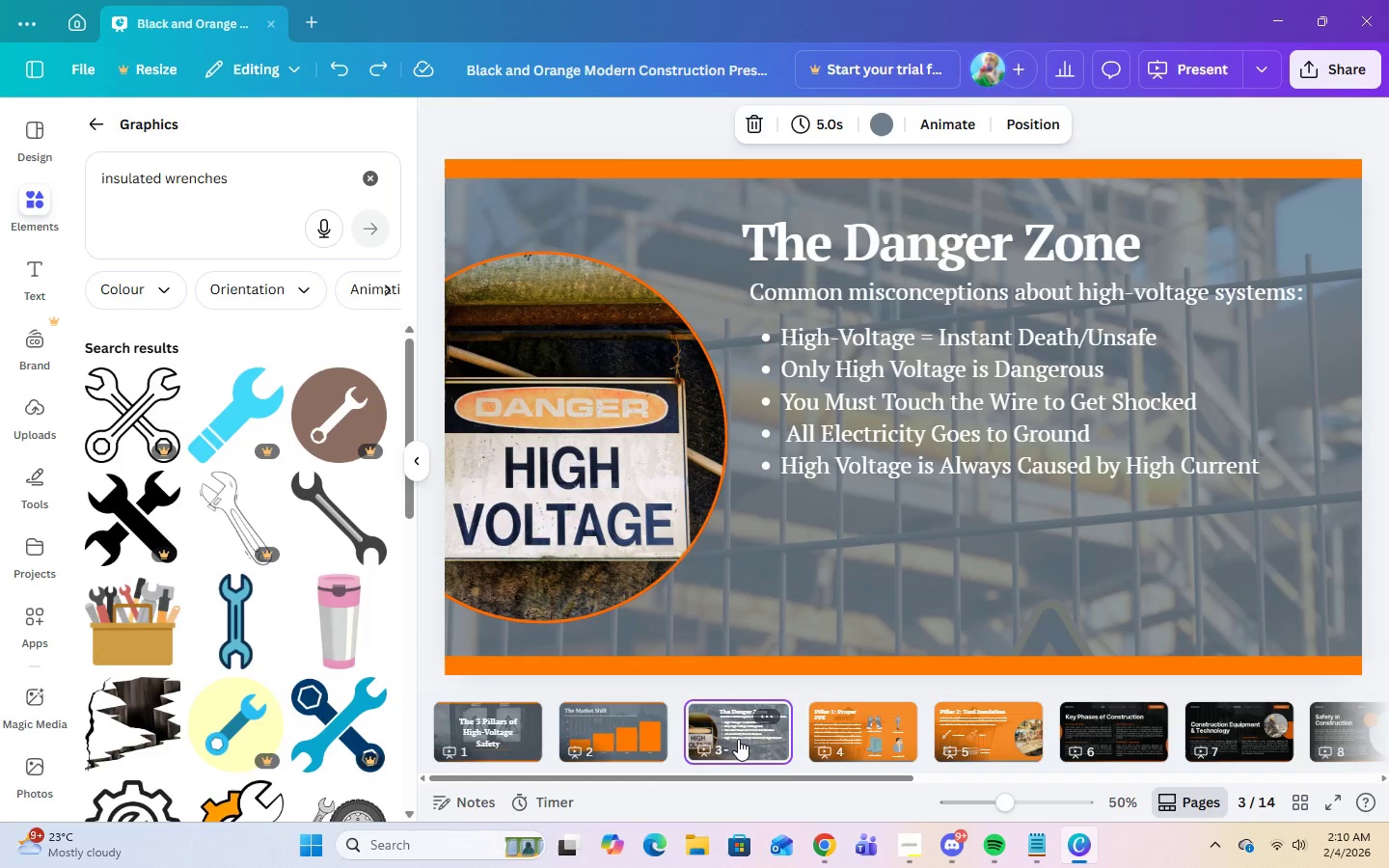 
left_click([1076, 845])